 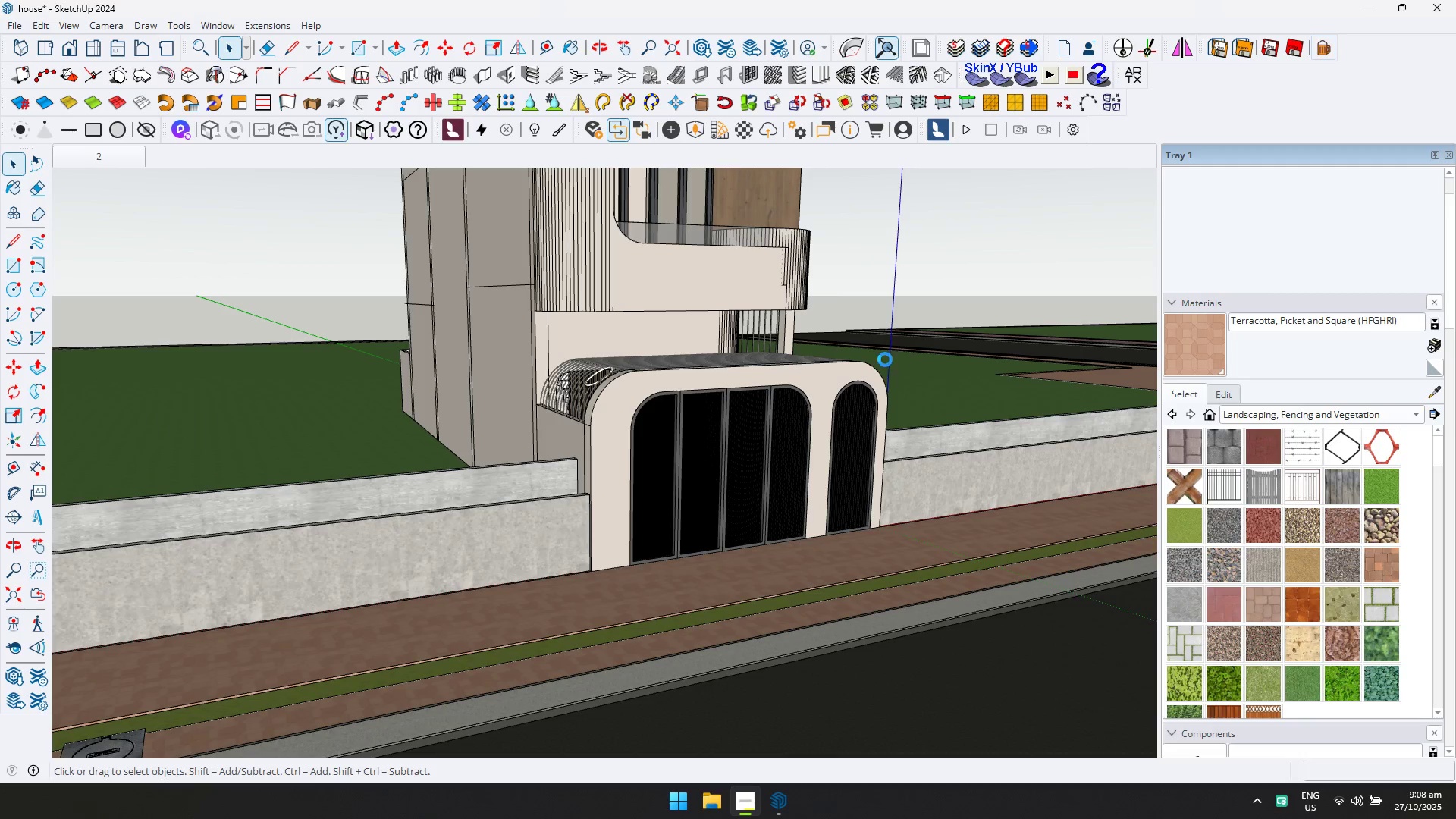 
scroll: coordinate [783, 581], scroll_direction: down, amount: 4.0
 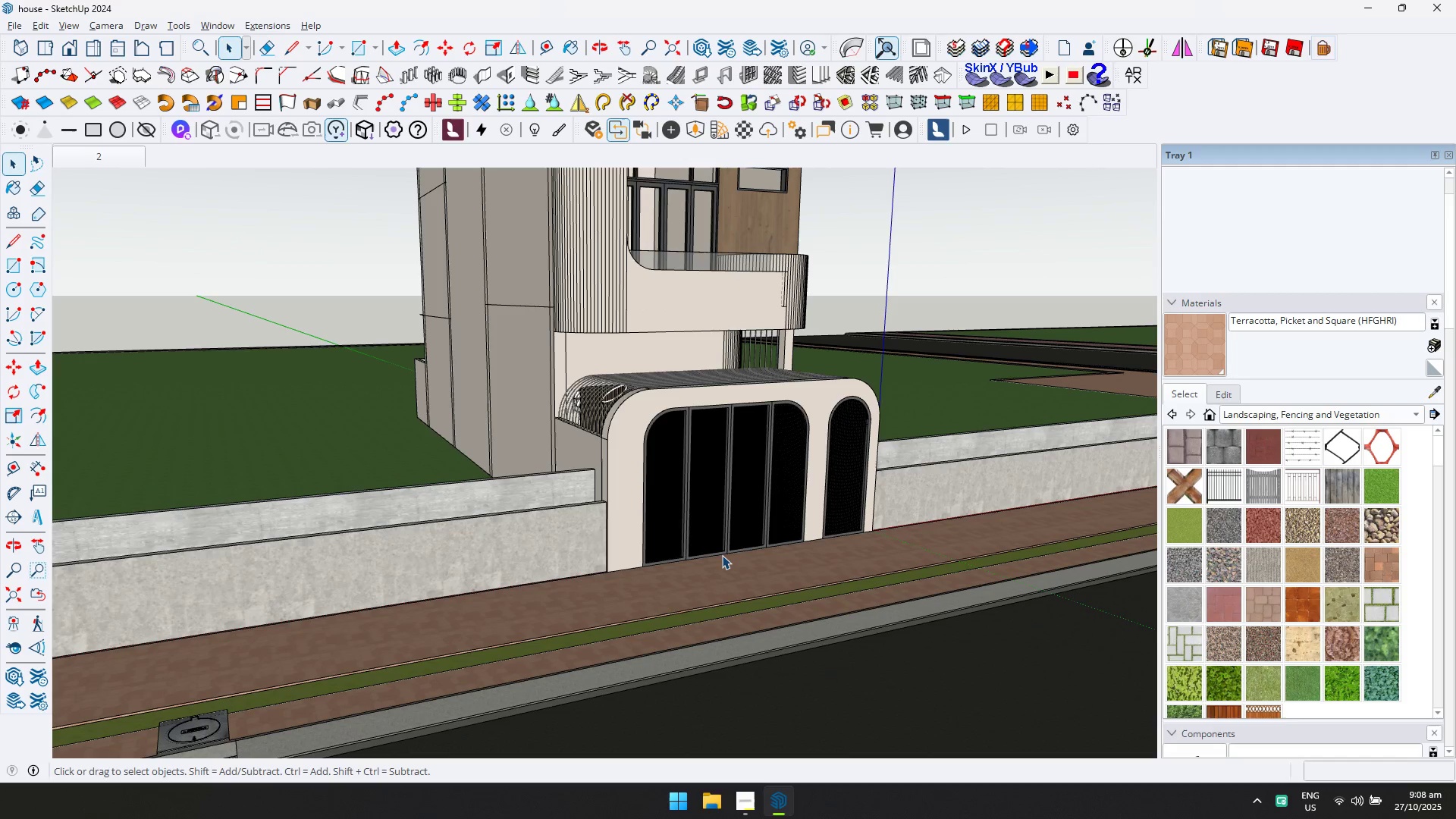 
wait(12.79)
 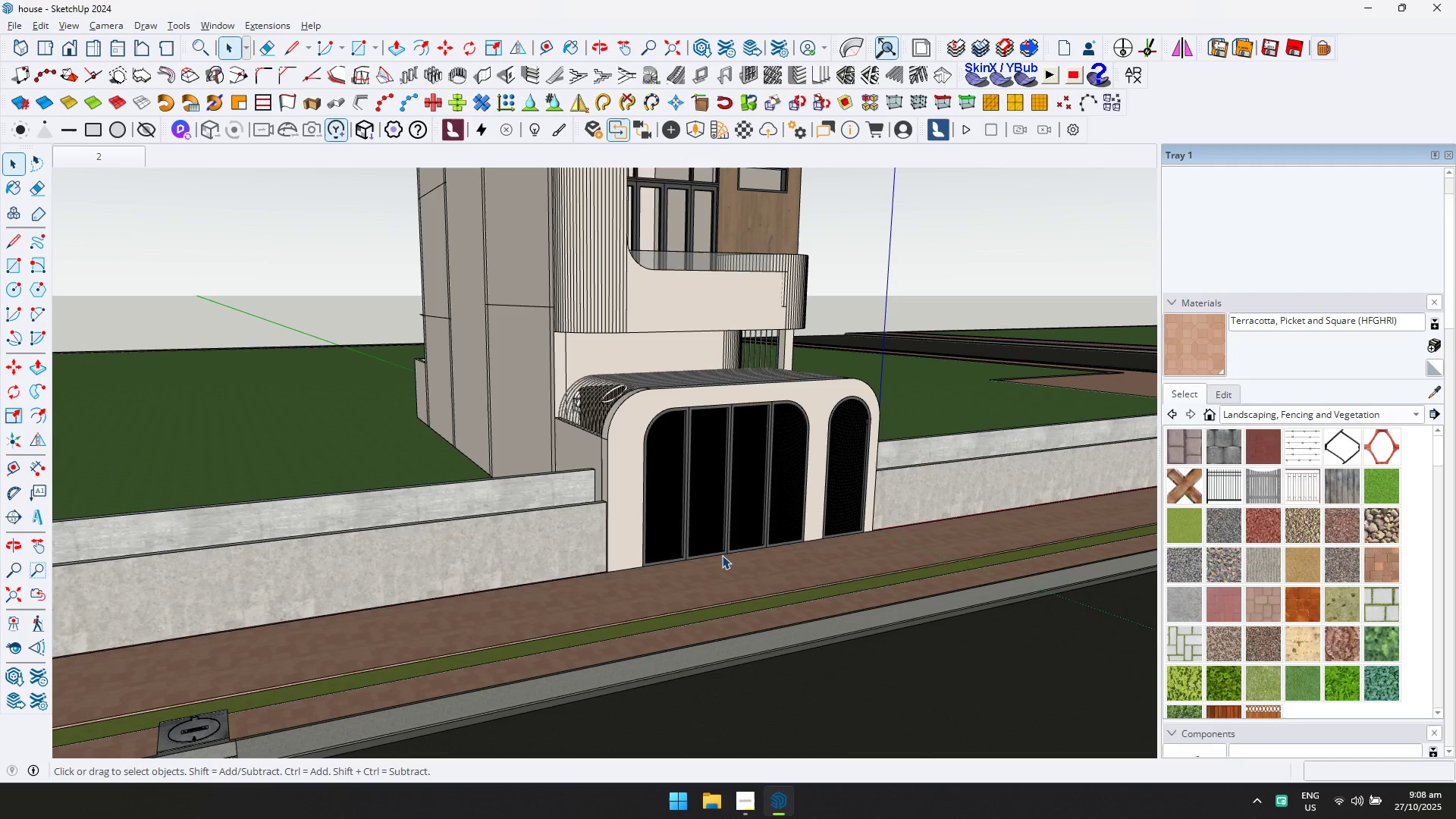 
scroll: coordinate [632, 492], scroll_direction: up, amount: 5.0
 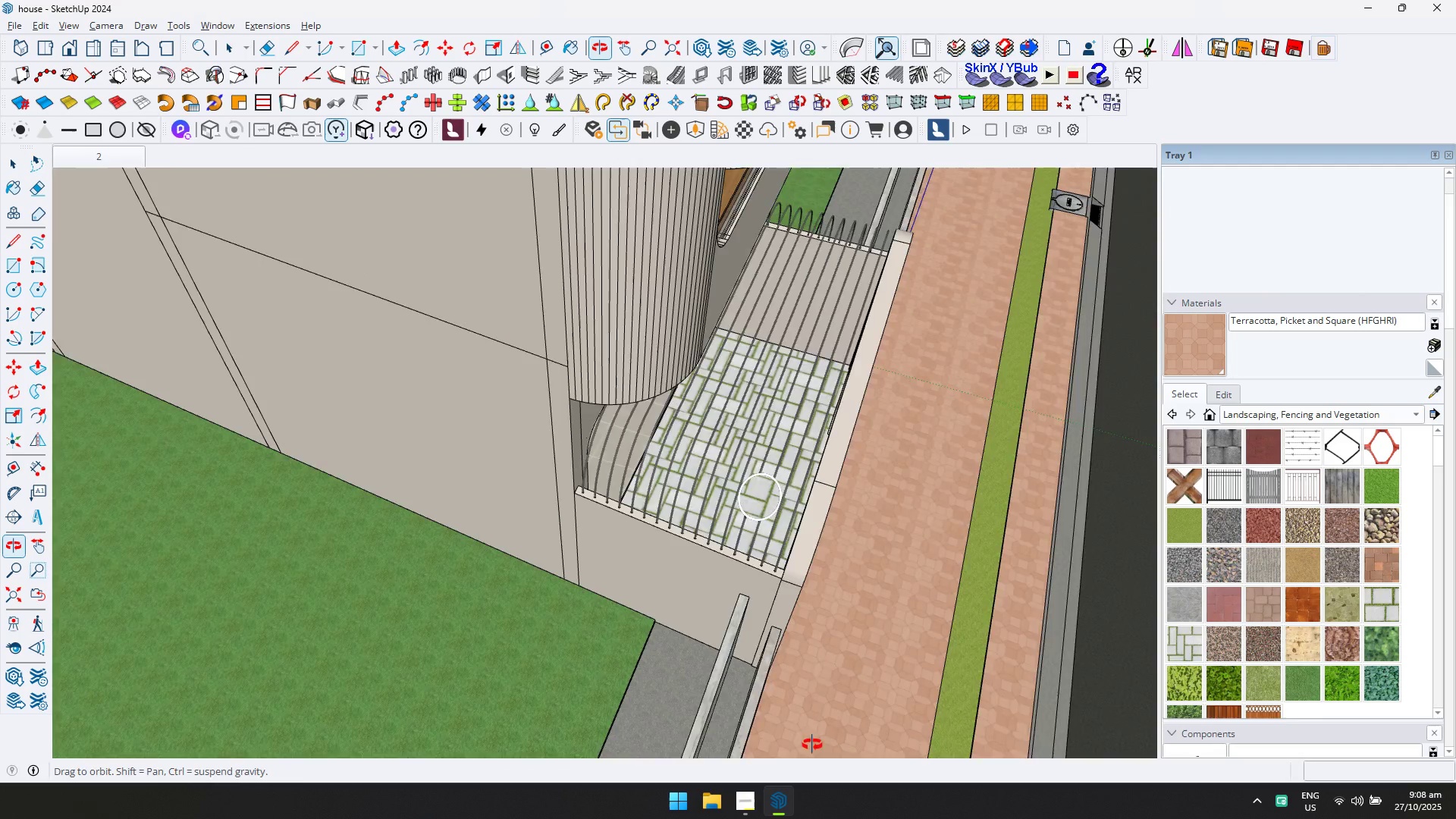 
key(Shift+ShiftLeft)
 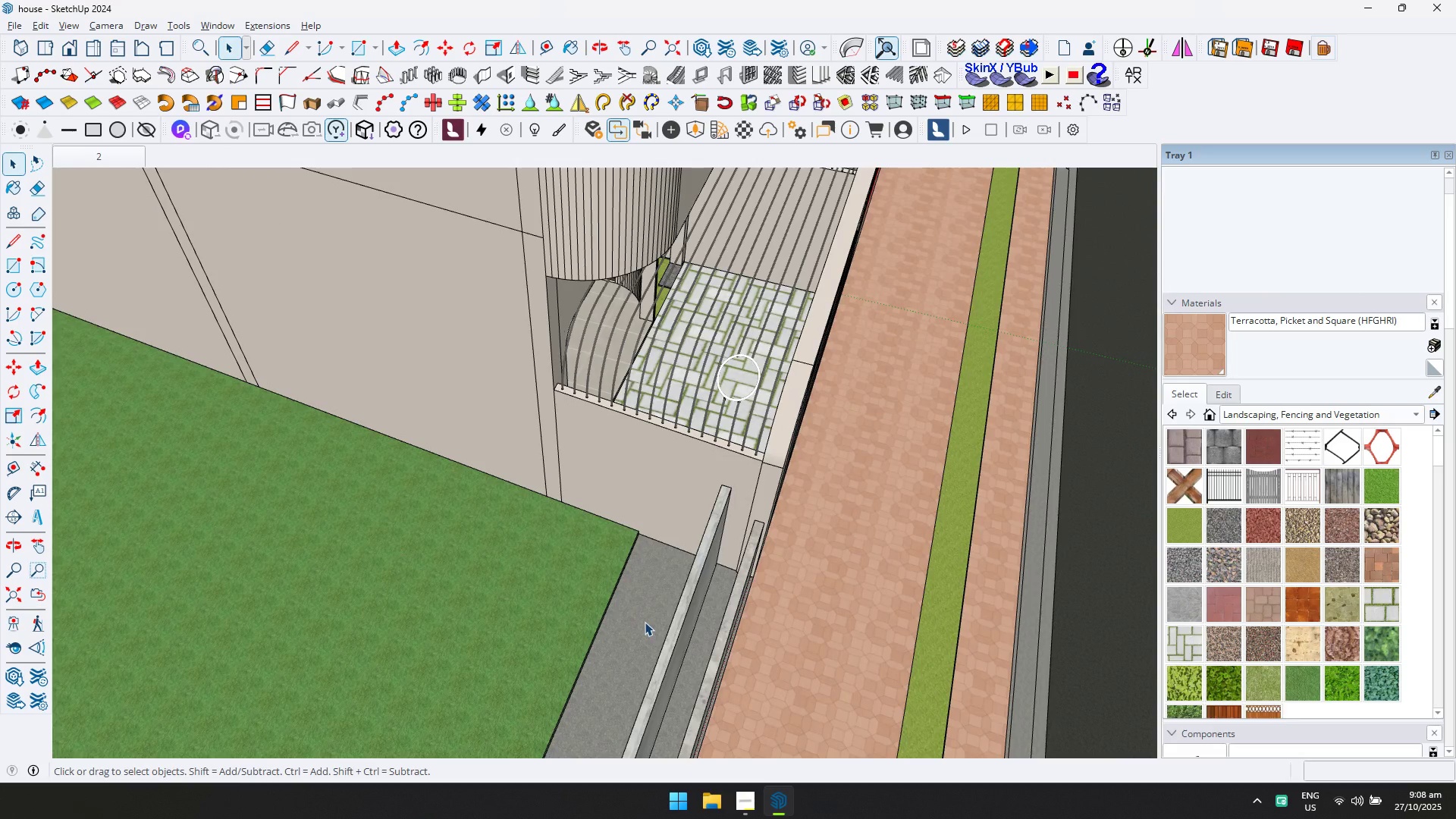 
double_click([645, 622])
 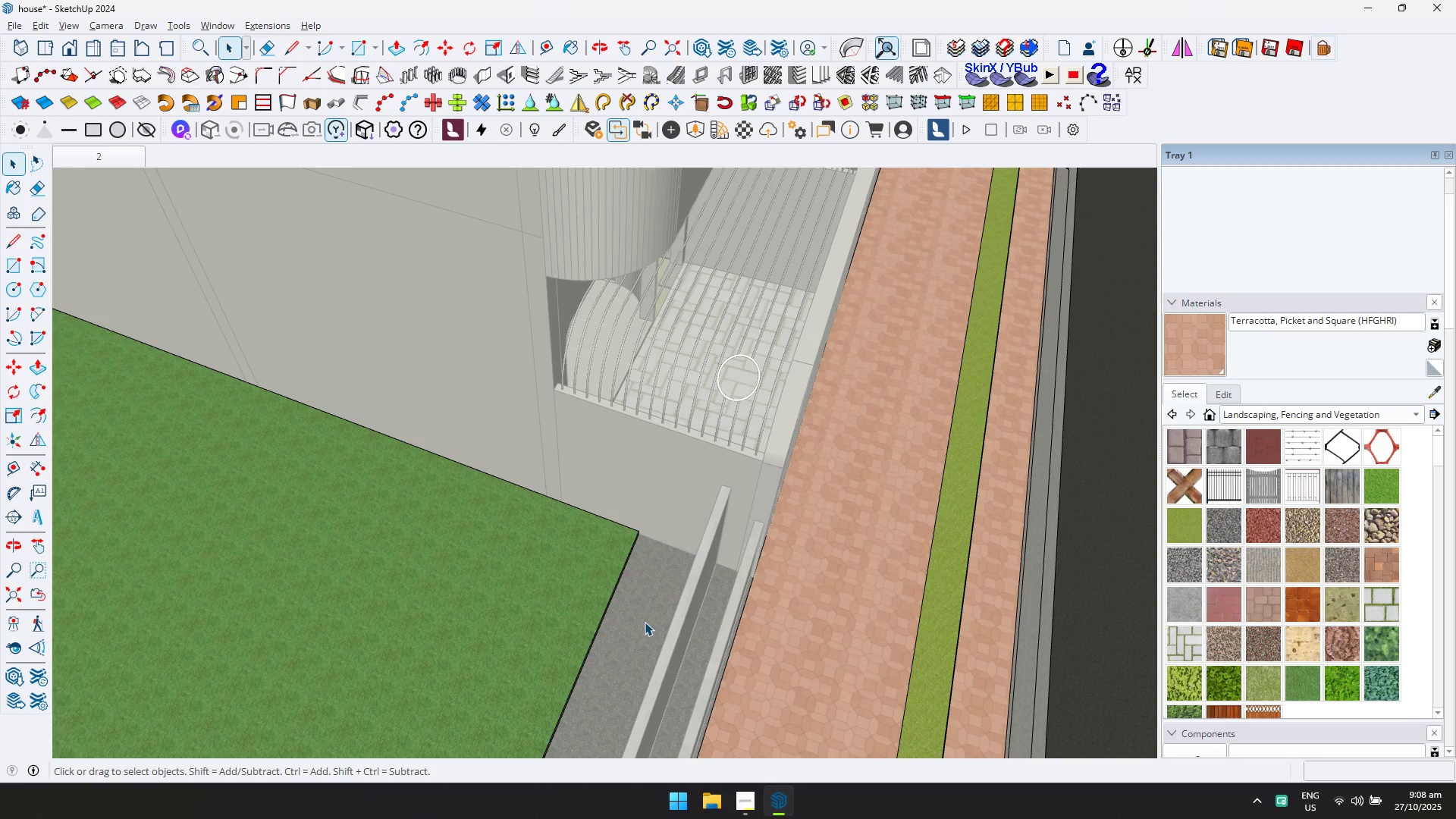 
triple_click([645, 622])
 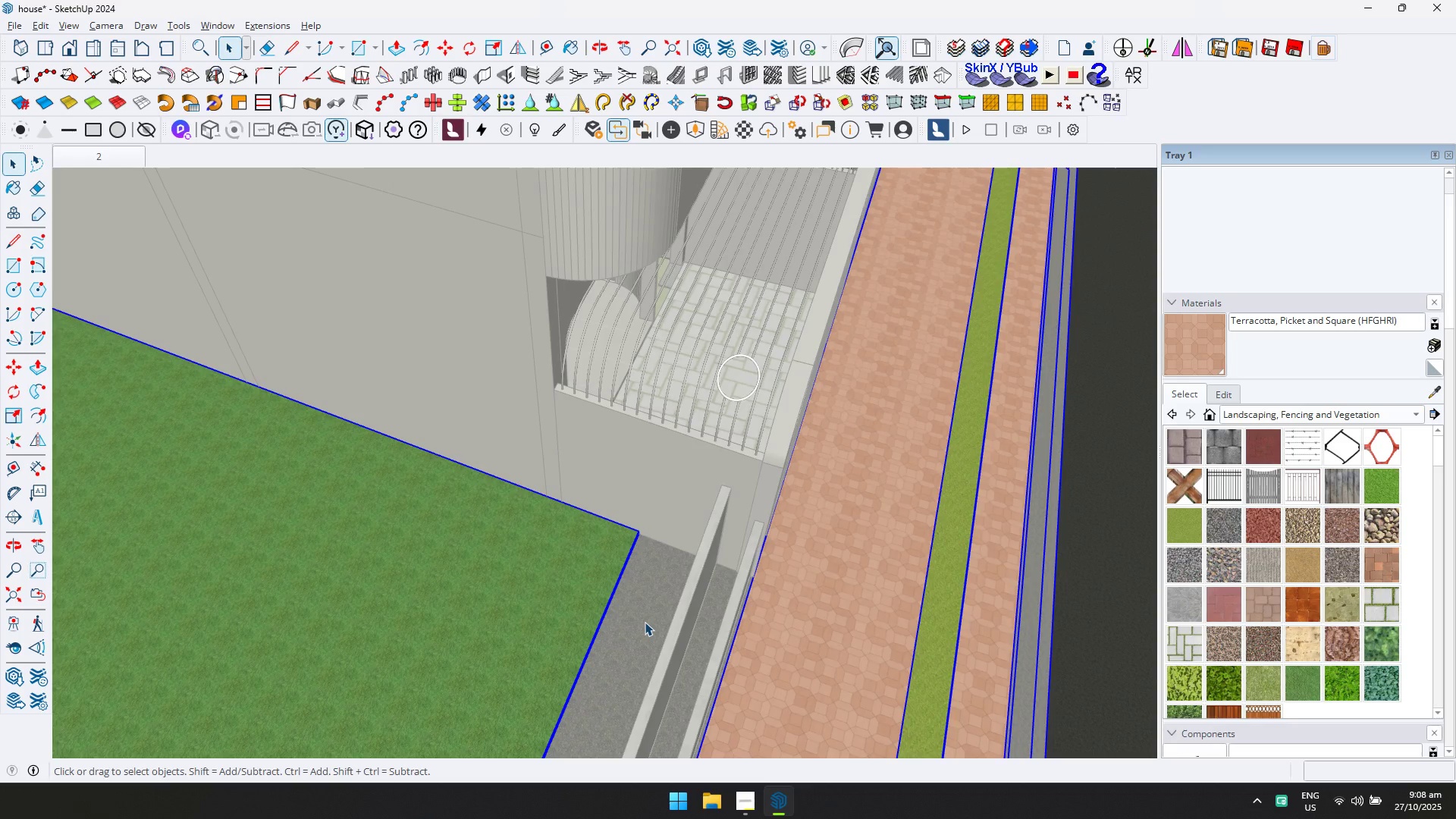 
triple_click([645, 622])
 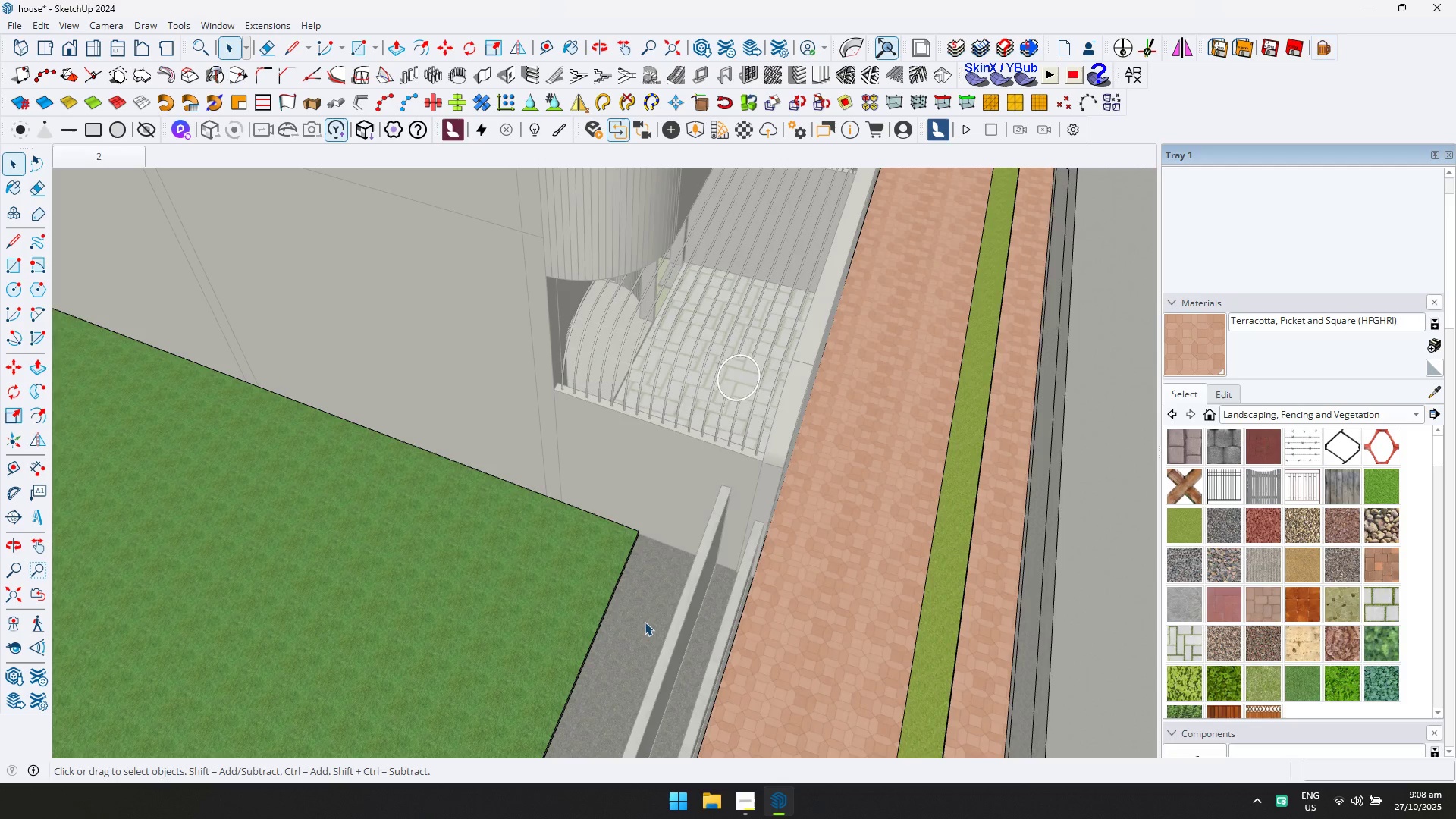 
triple_click([645, 622])
 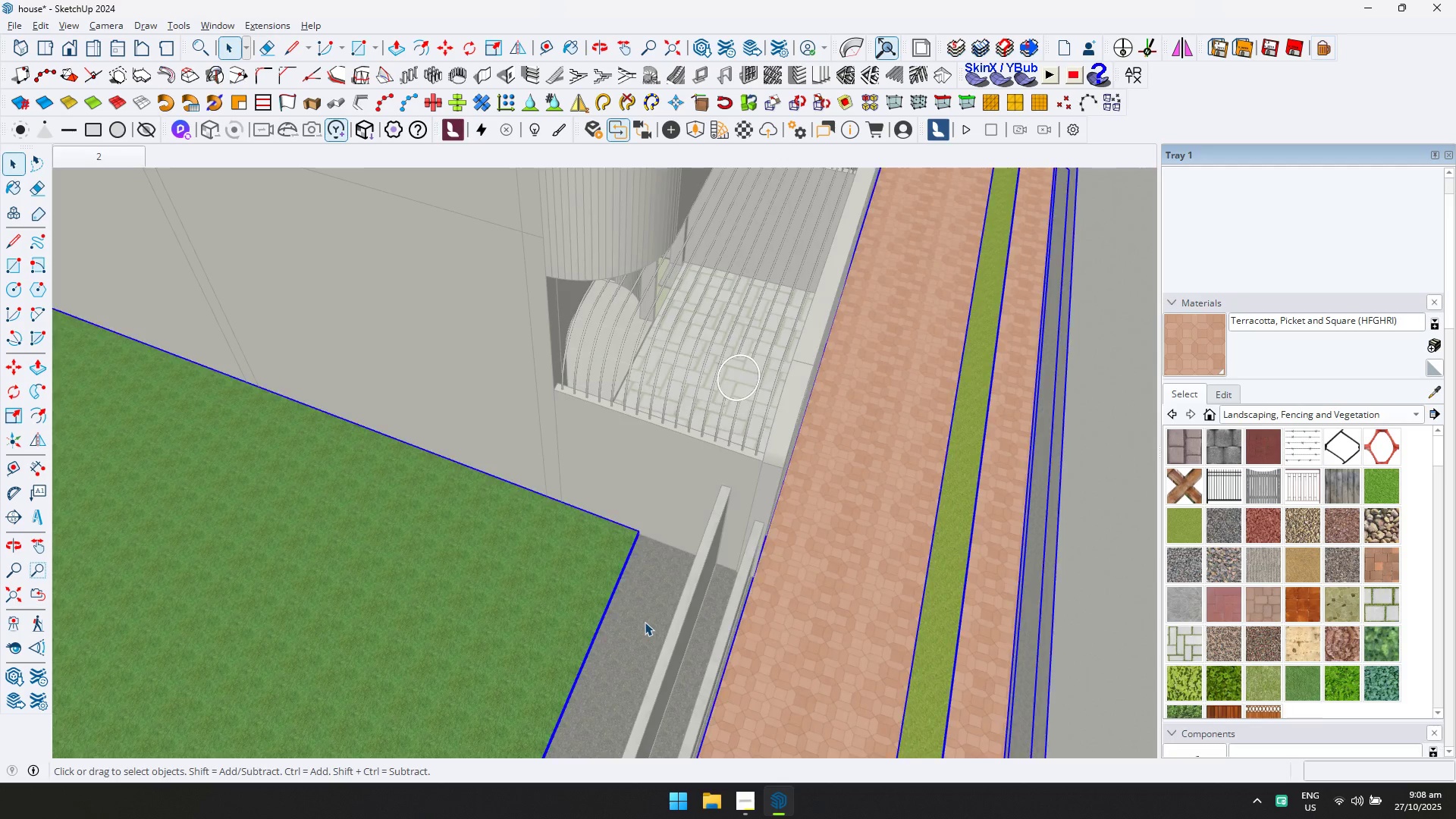 
key(D)
 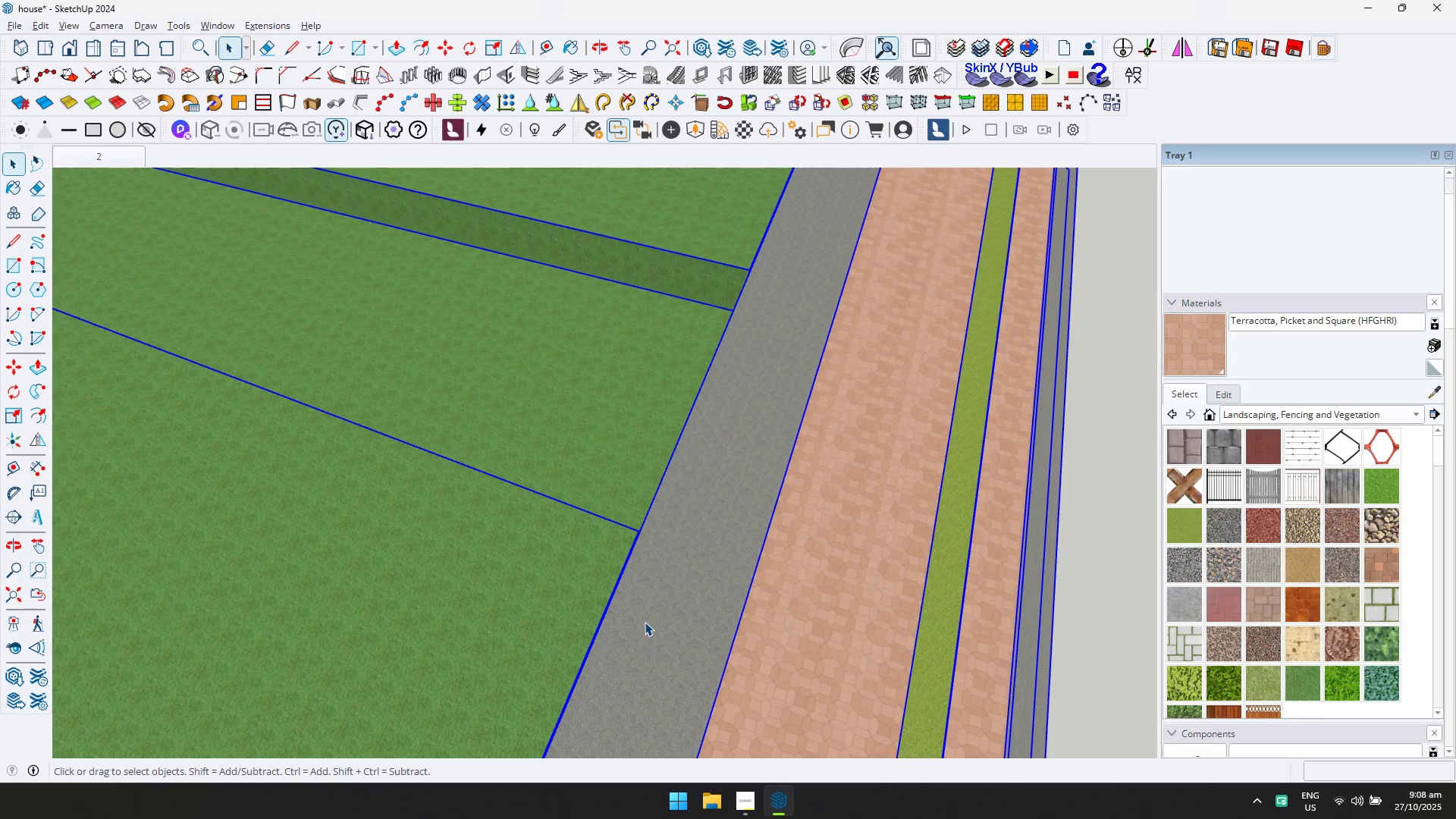 
left_click([645, 622])
 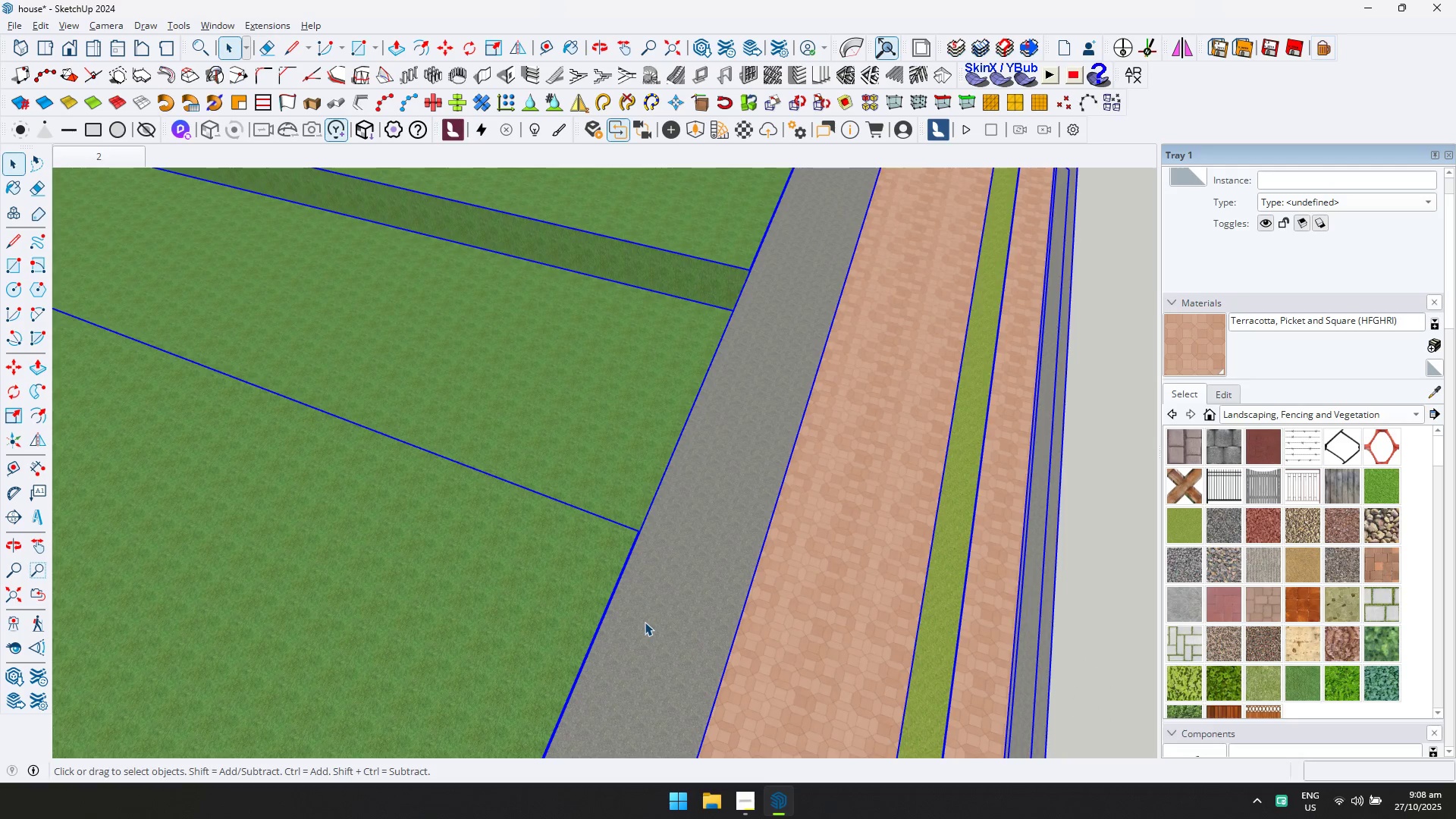 
key(D)
 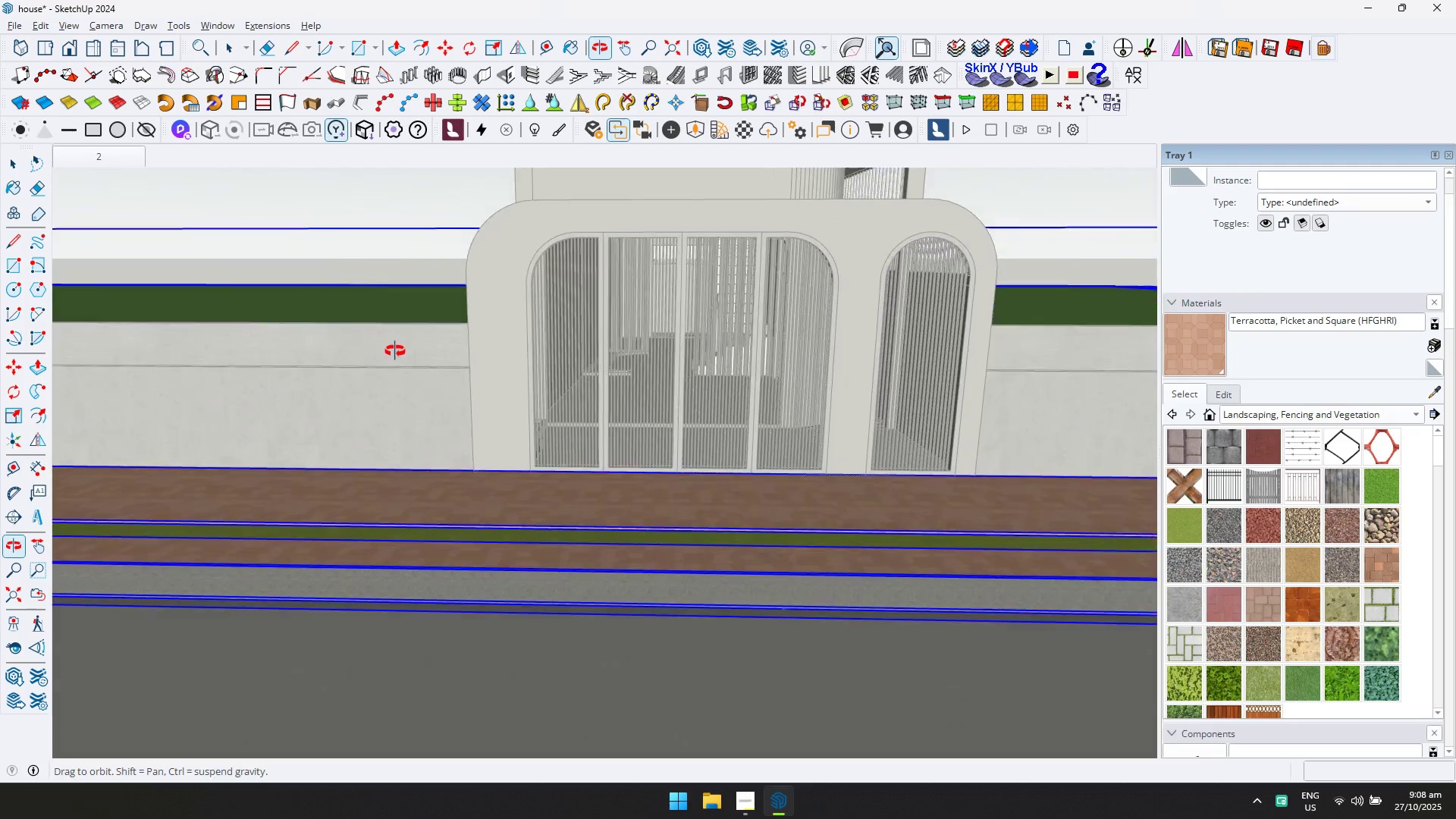 
key(Escape)
 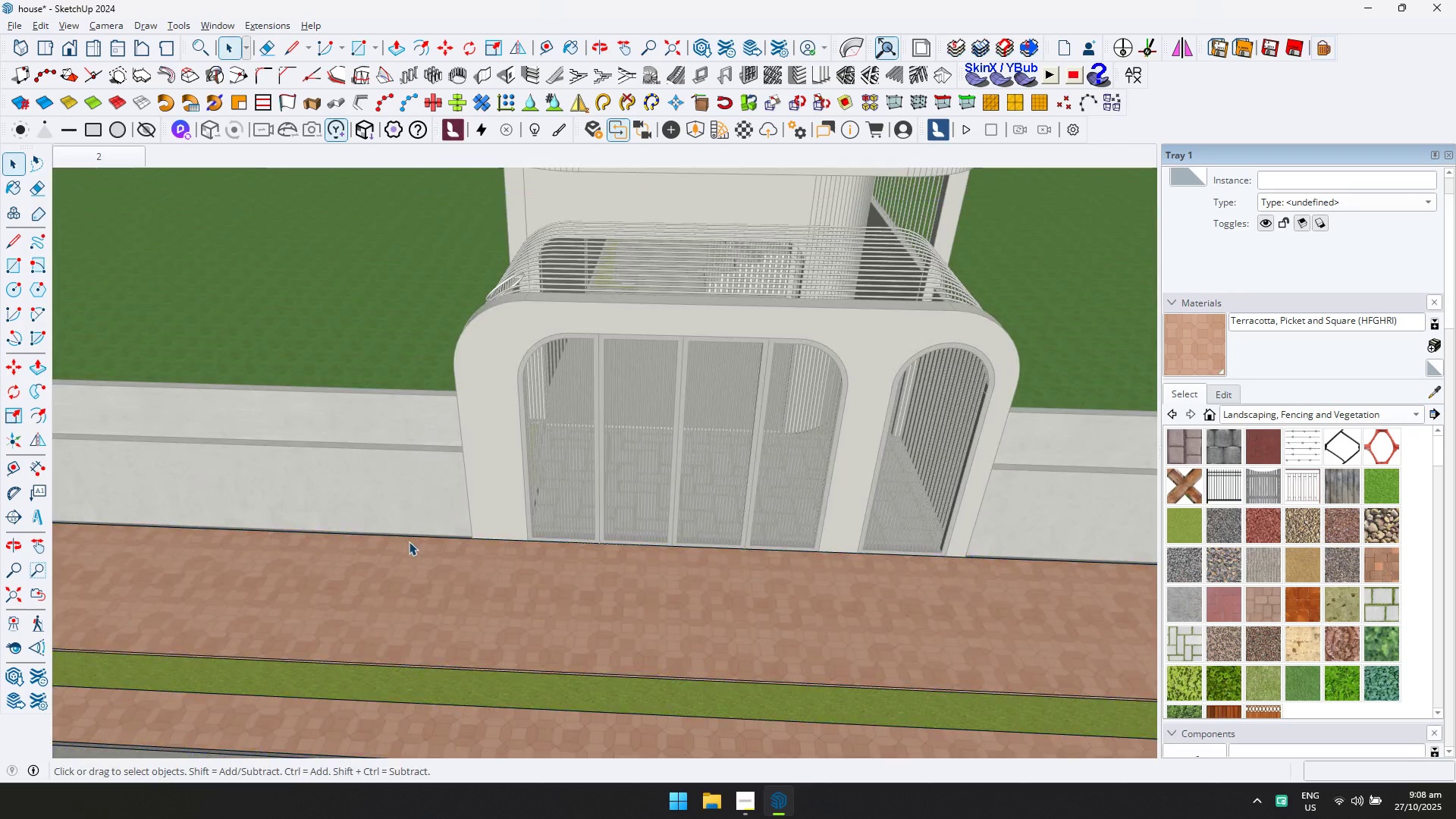 
scroll: coordinate [513, 521], scroll_direction: down, amount: 6.0
 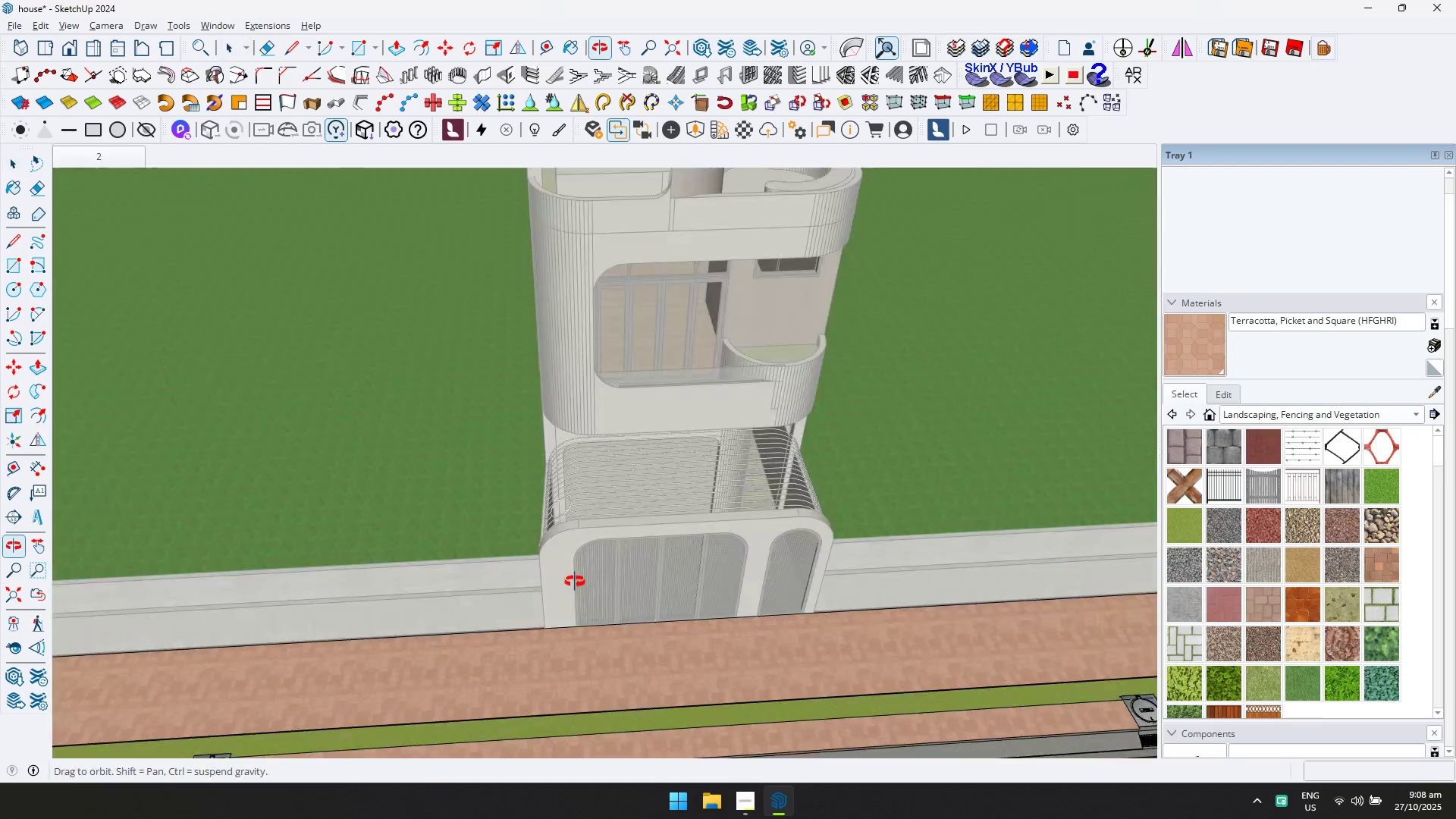 
key(Escape)
 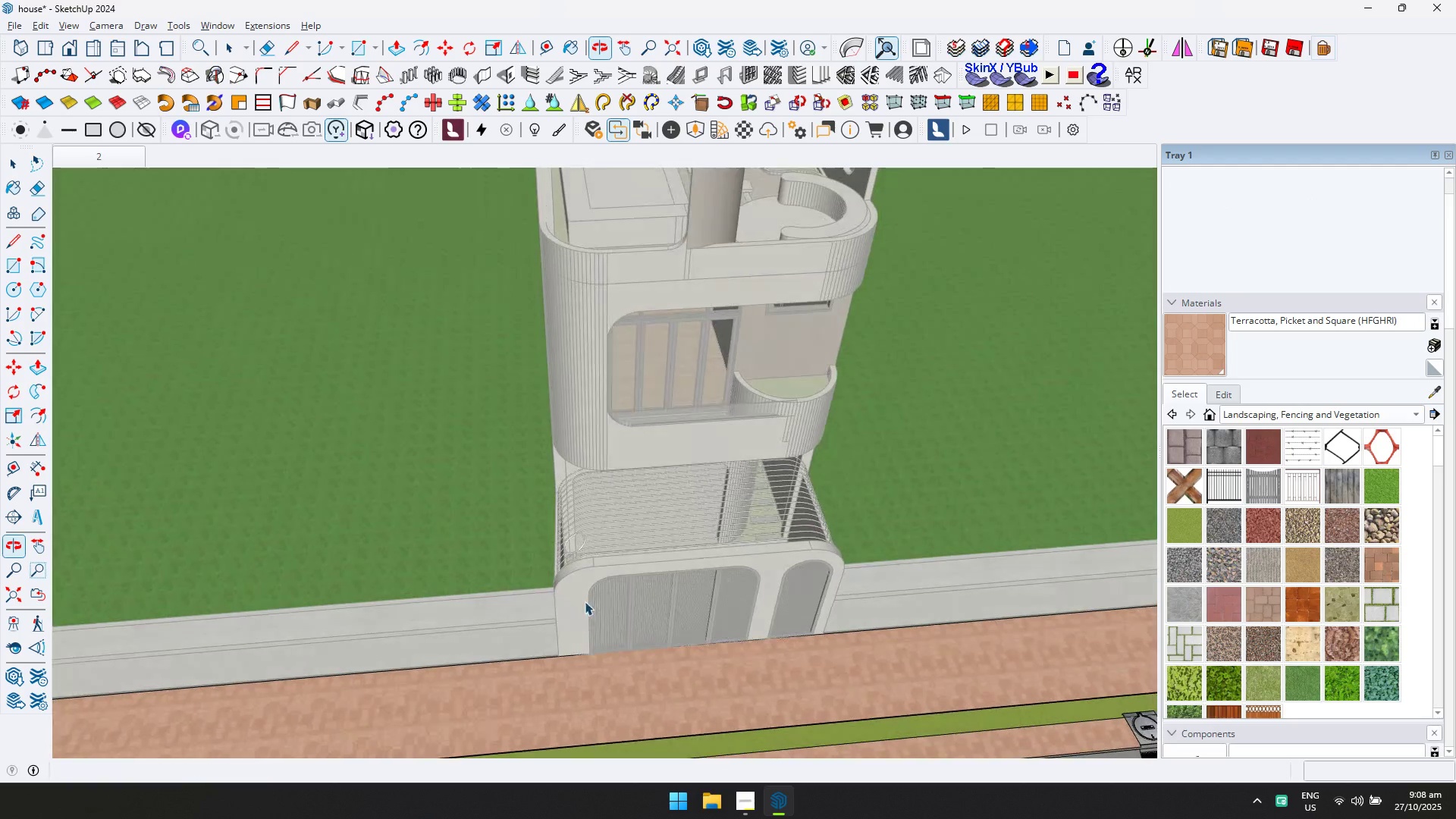 
scroll: coordinate [736, 588], scroll_direction: down, amount: 5.0
 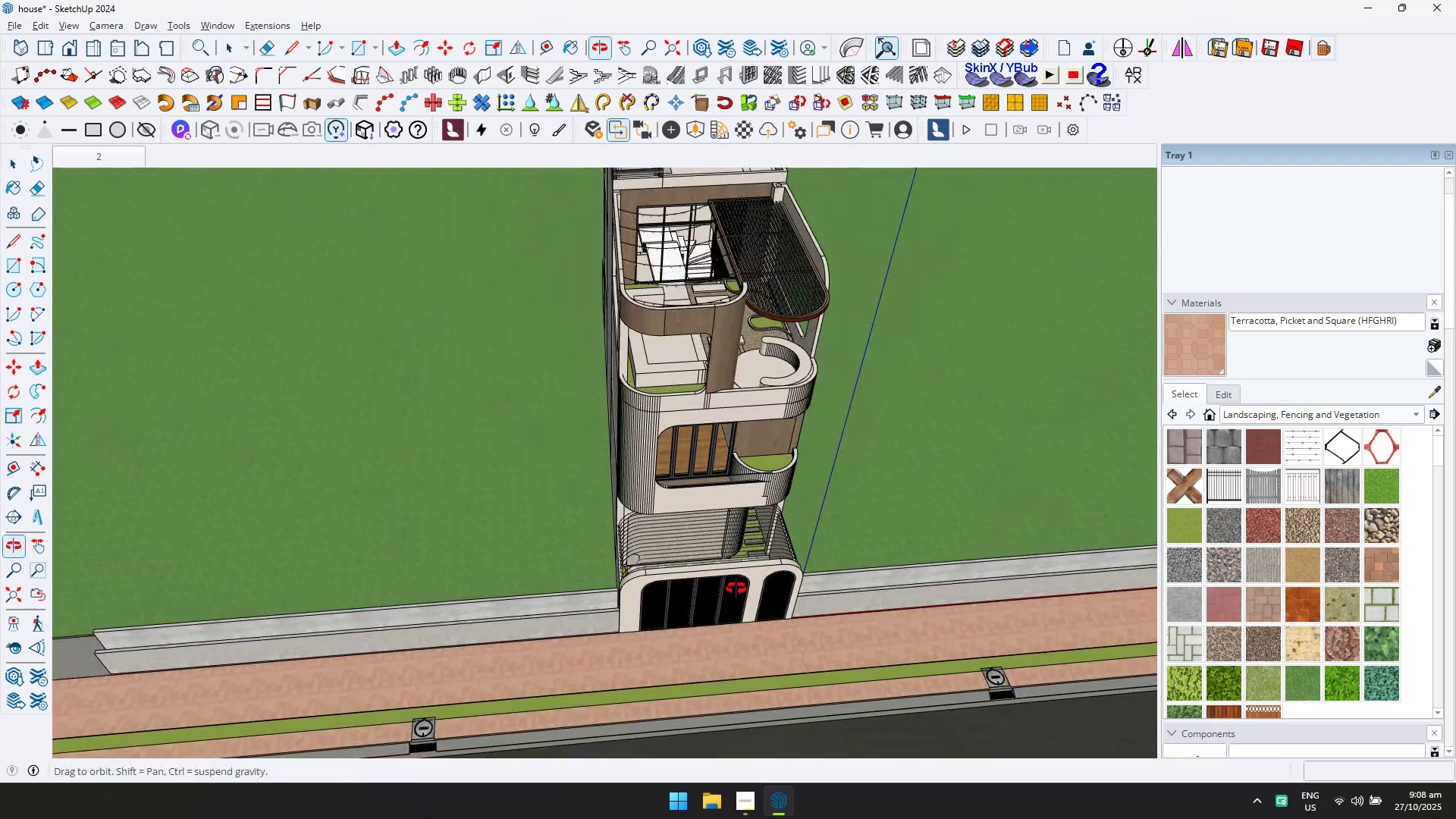 
hold_key(key=ShiftLeft, duration=0.47)
 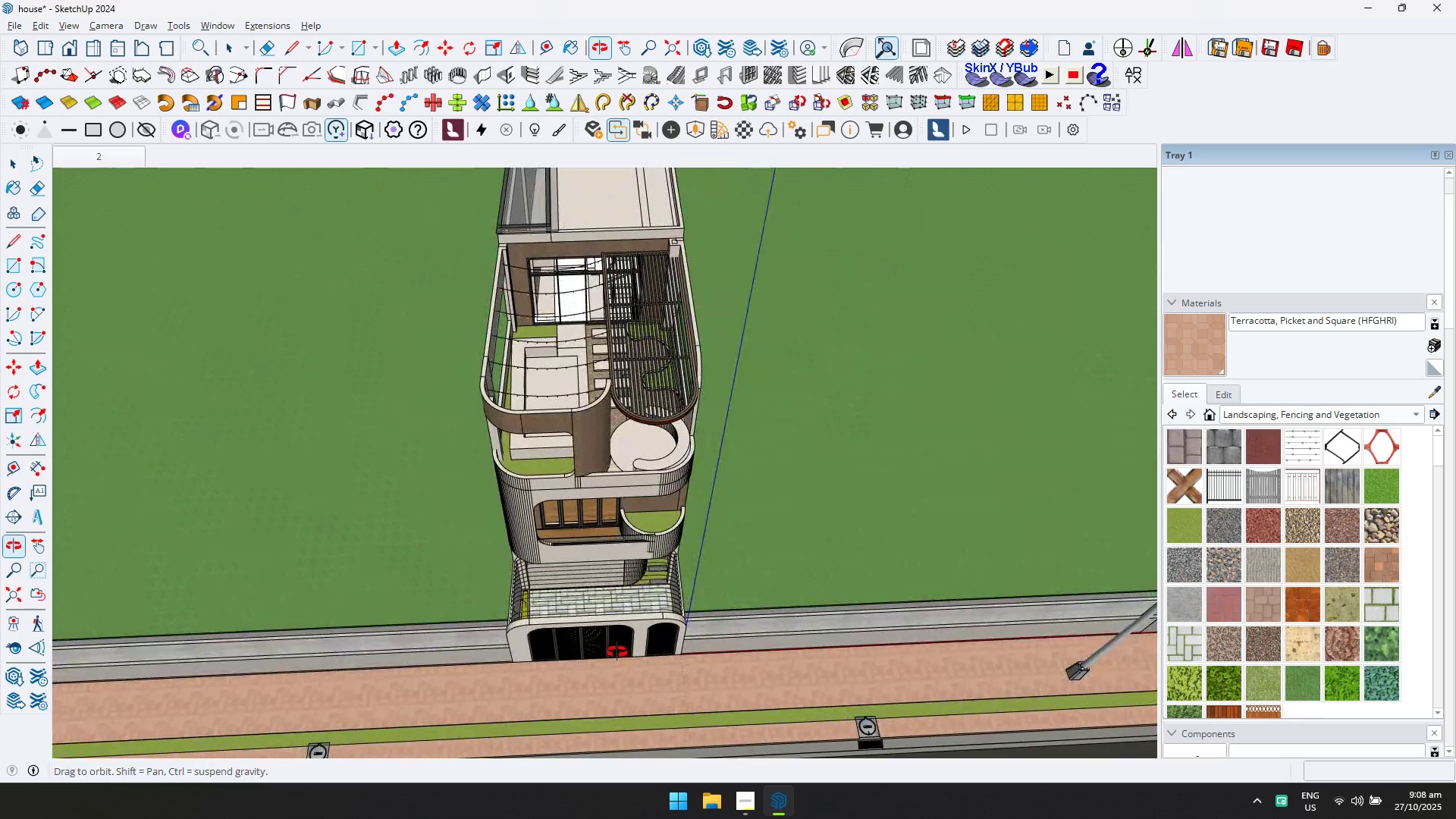 
scroll: coordinate [658, 475], scroll_direction: up, amount: 11.0
 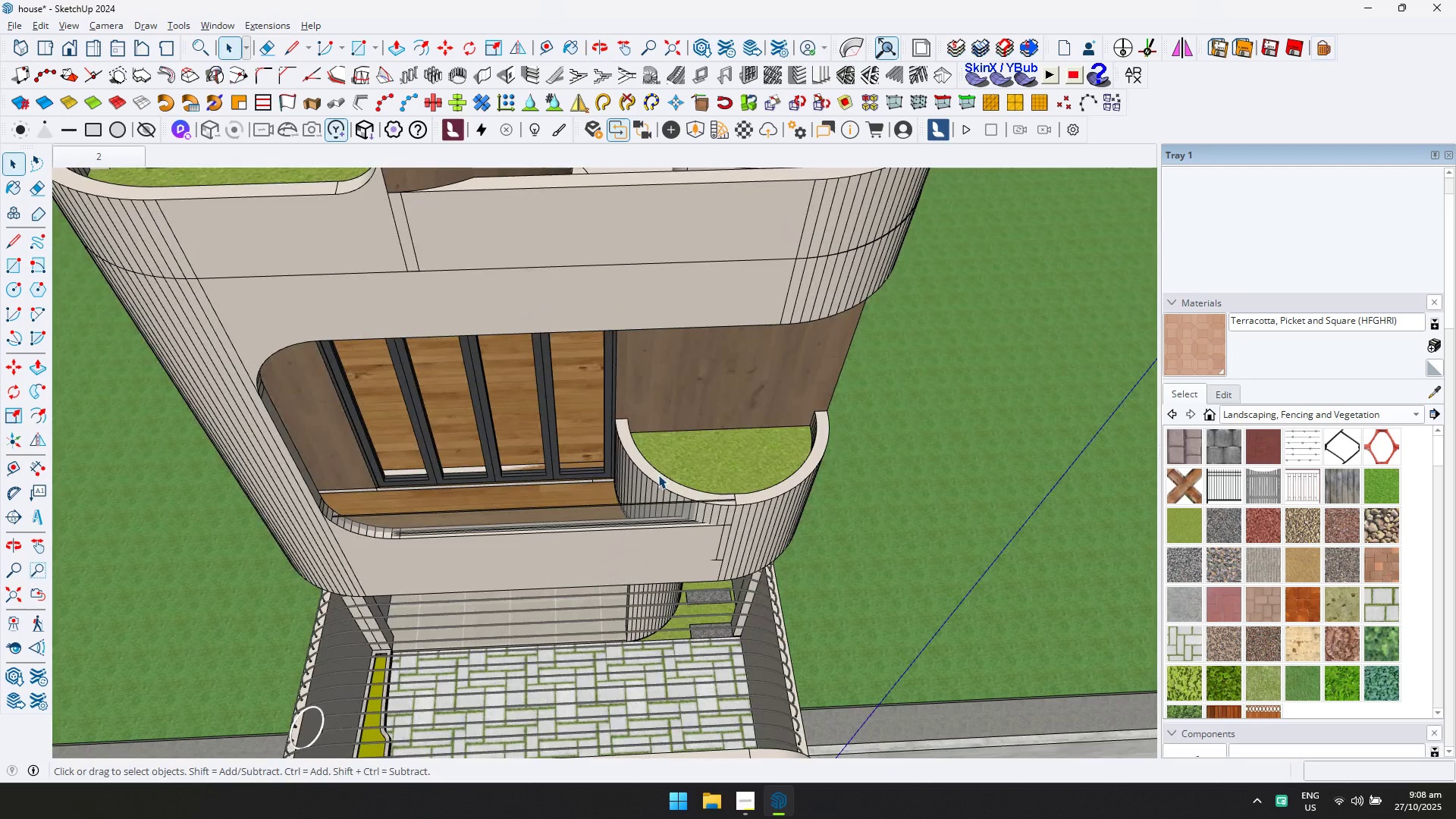 
key(Alt+AltLeft)
 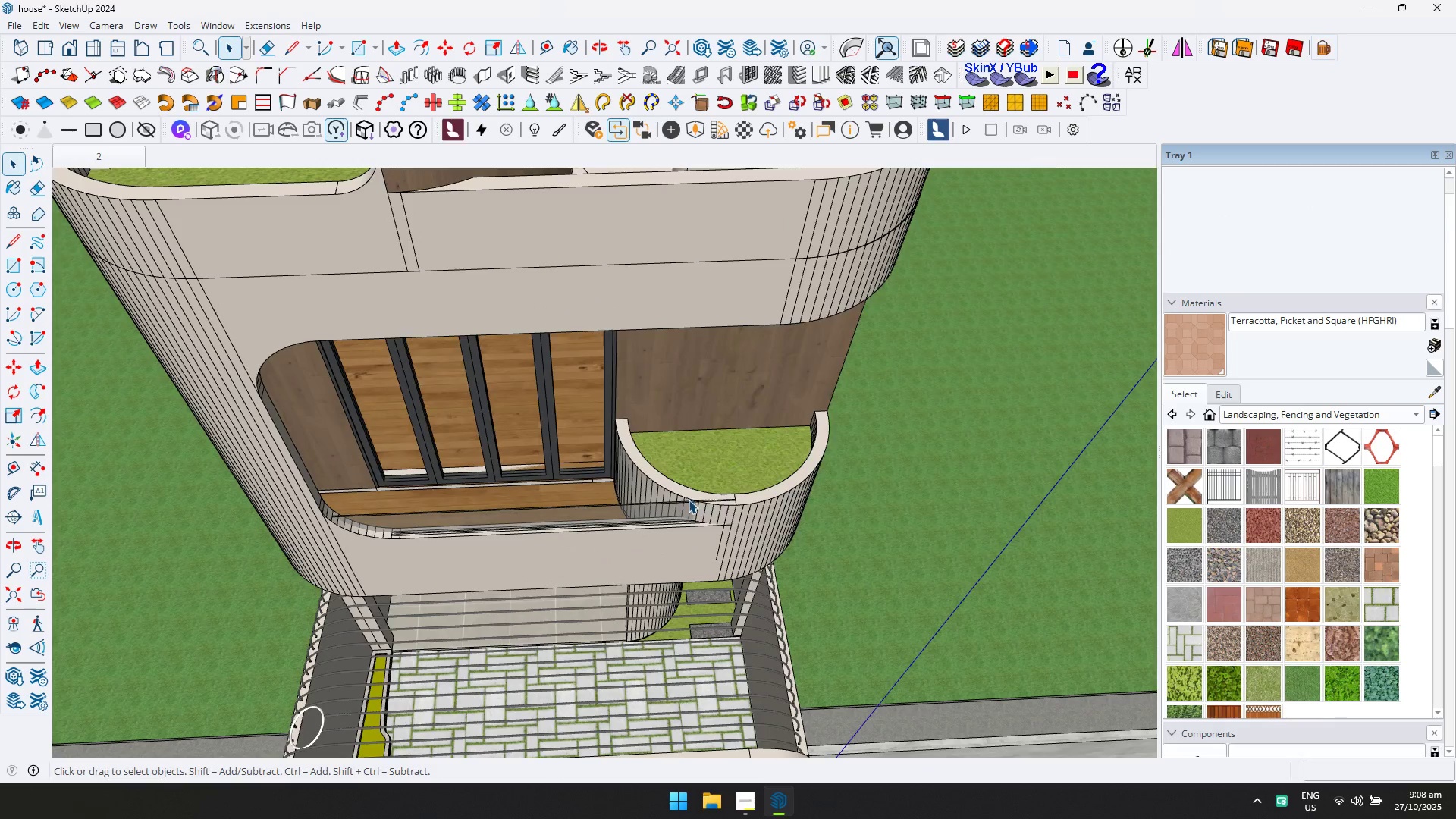 
key(Alt+Tab)